 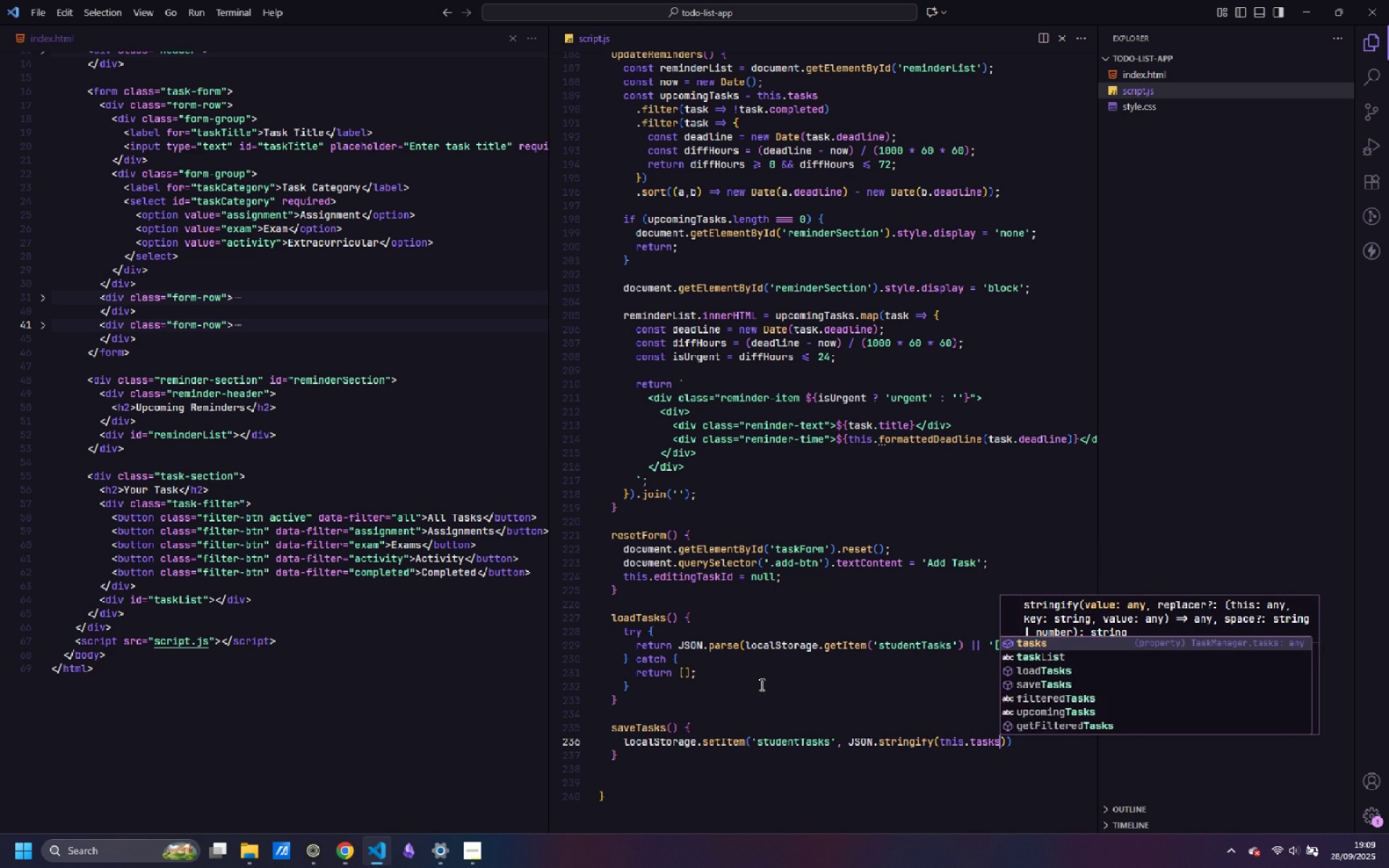 
key(ArrowRight)
 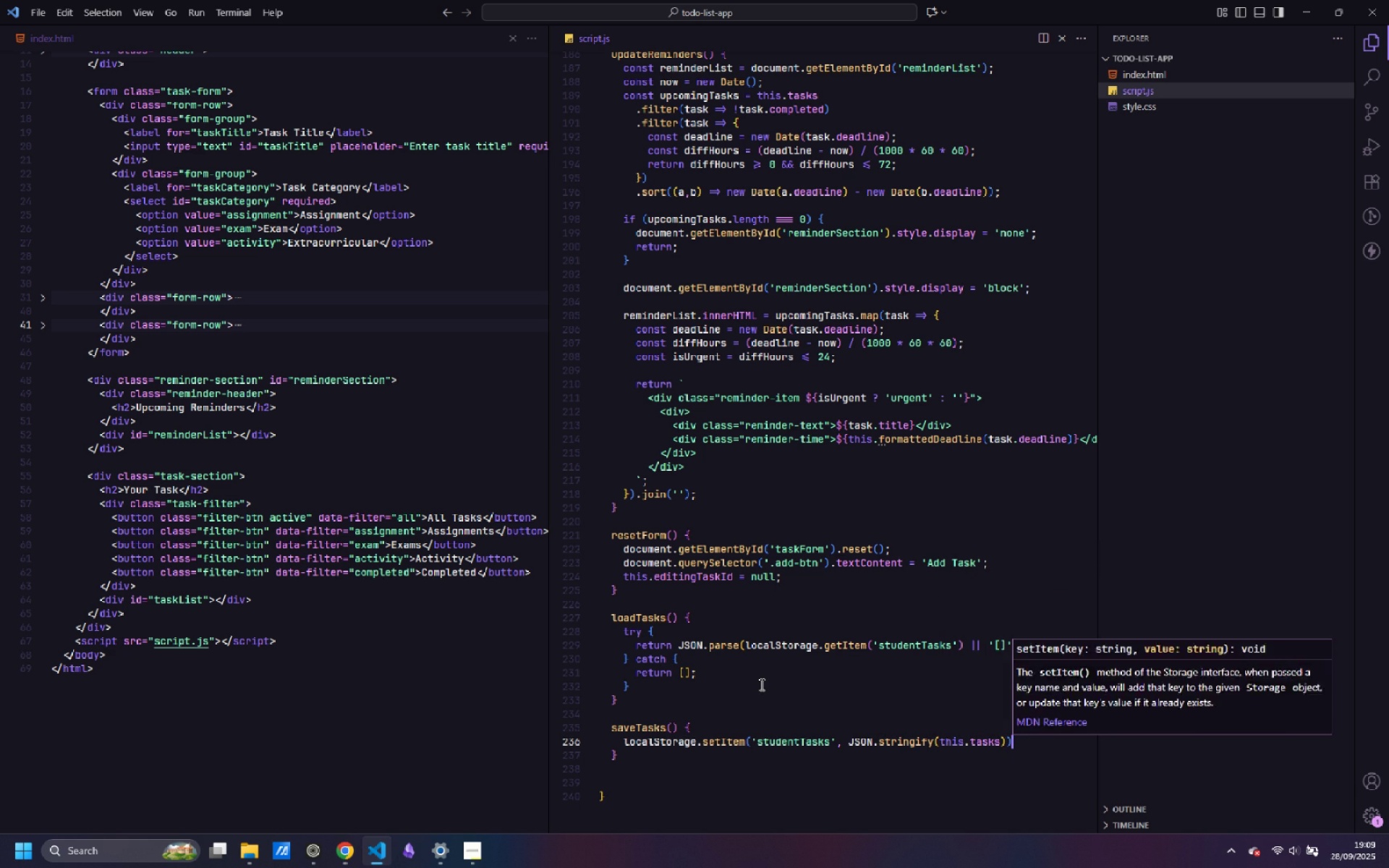 
key(ArrowRight)
 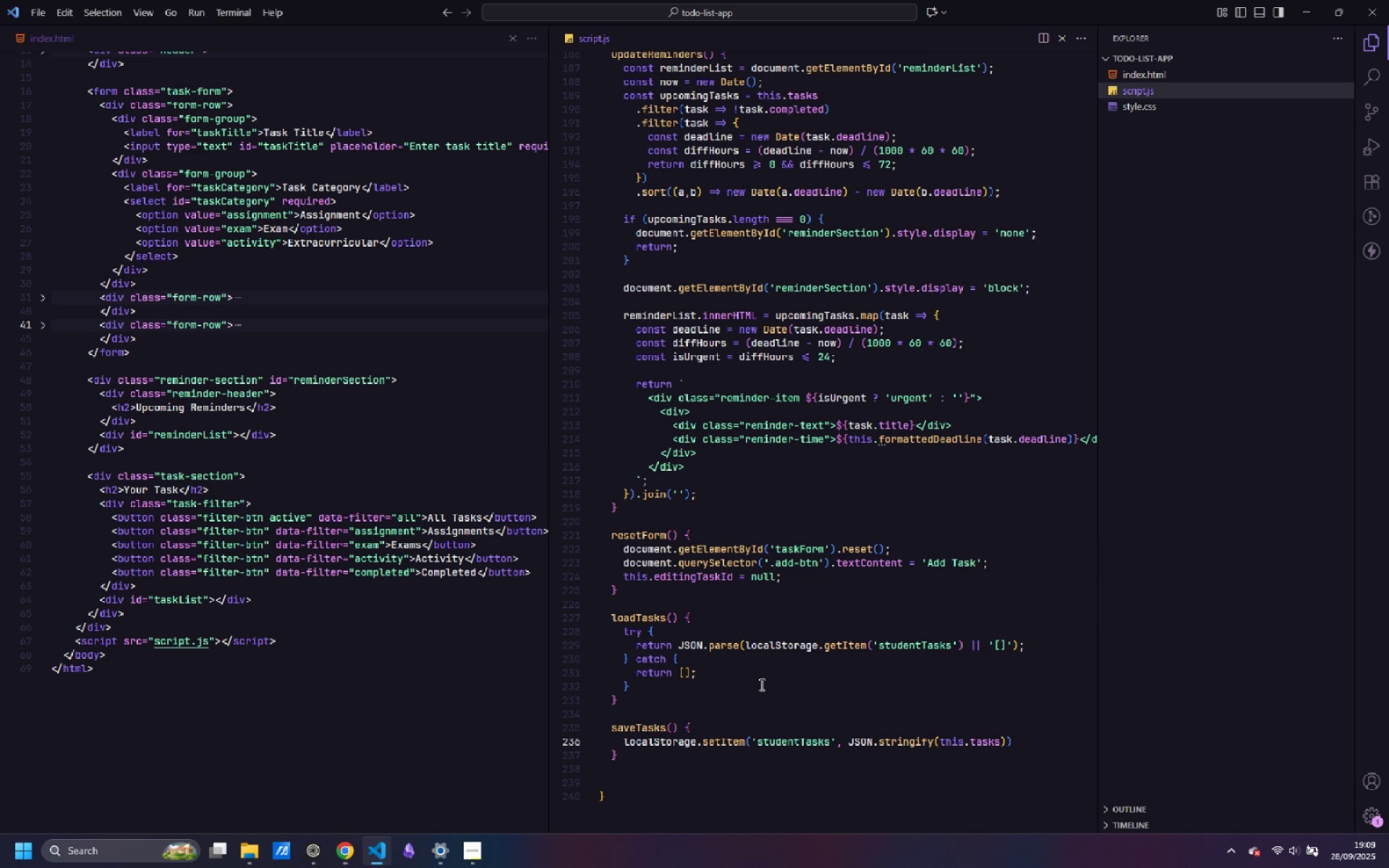 
key(Semicolon)
 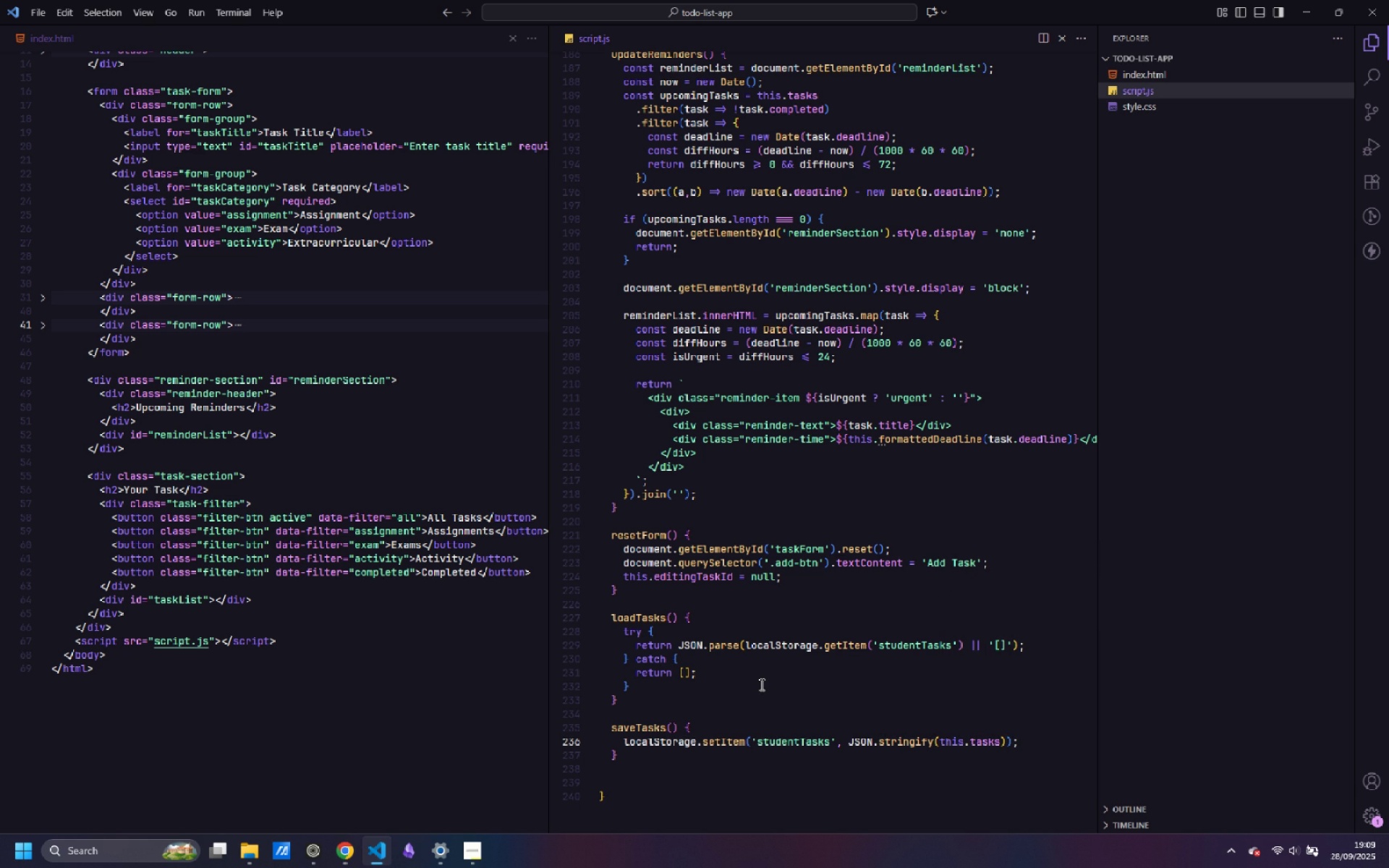 
key(ArrowDown)
 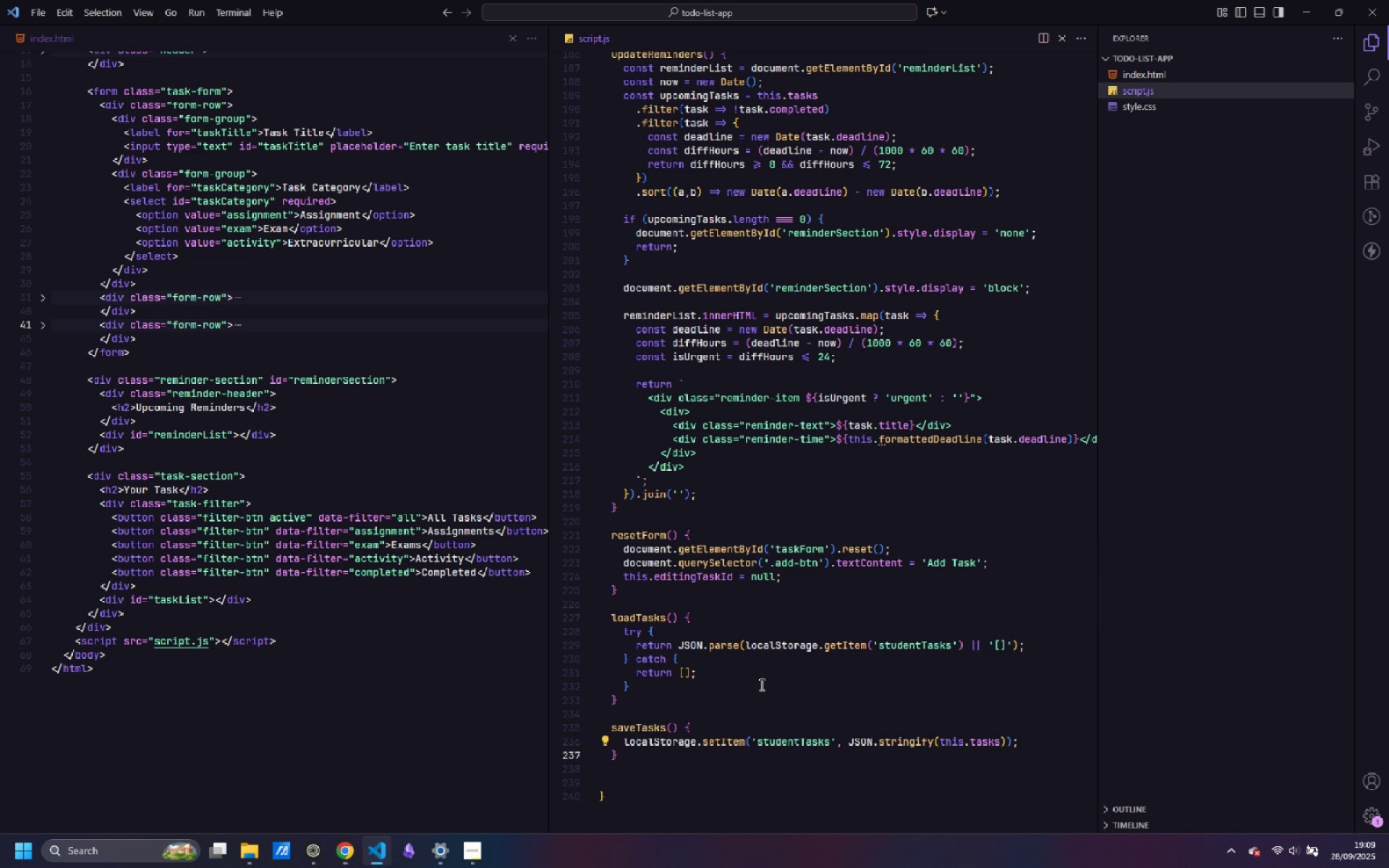 
key(ArrowDown)
 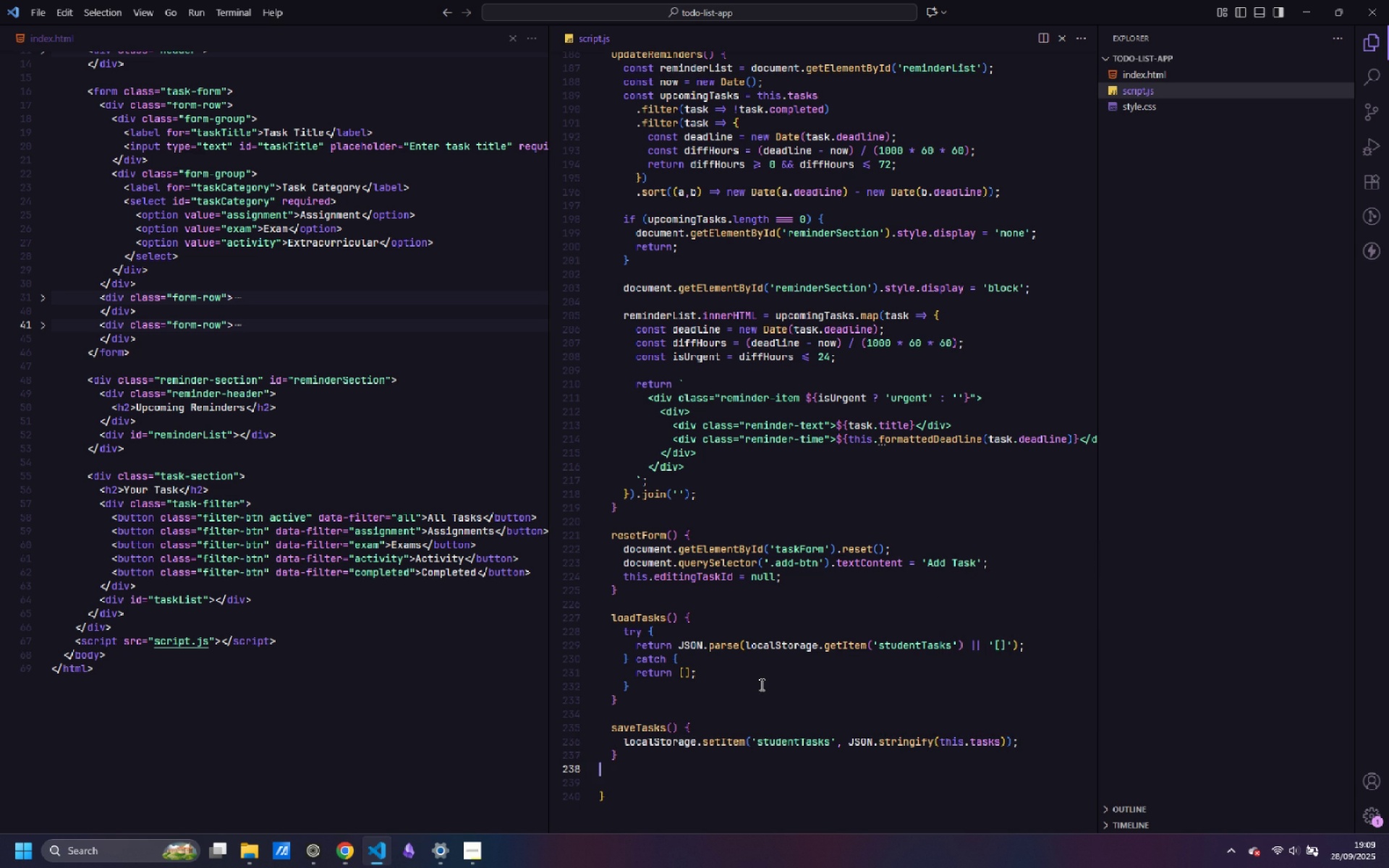 
key(Backspace)
 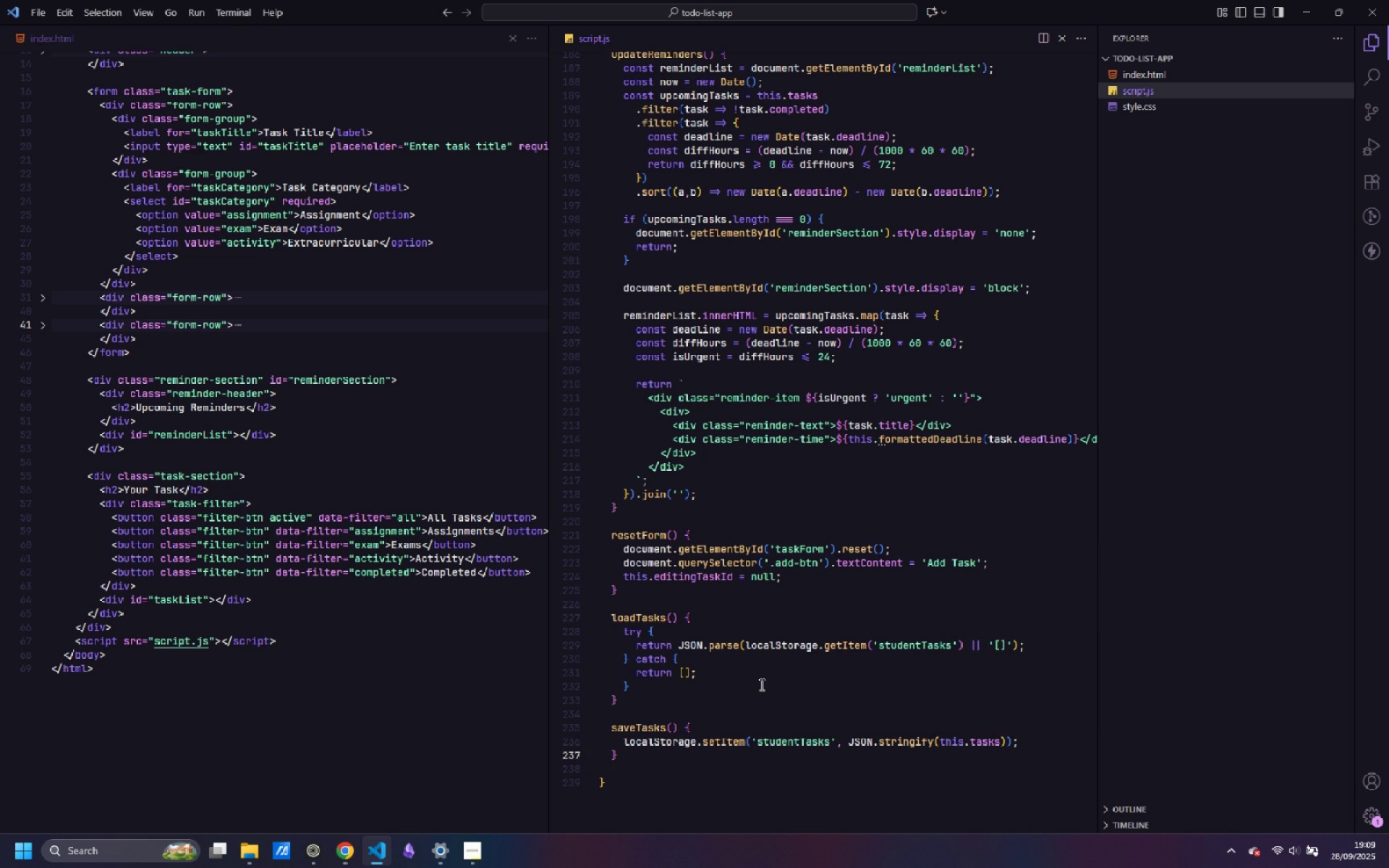 
key(ArrowDown)
 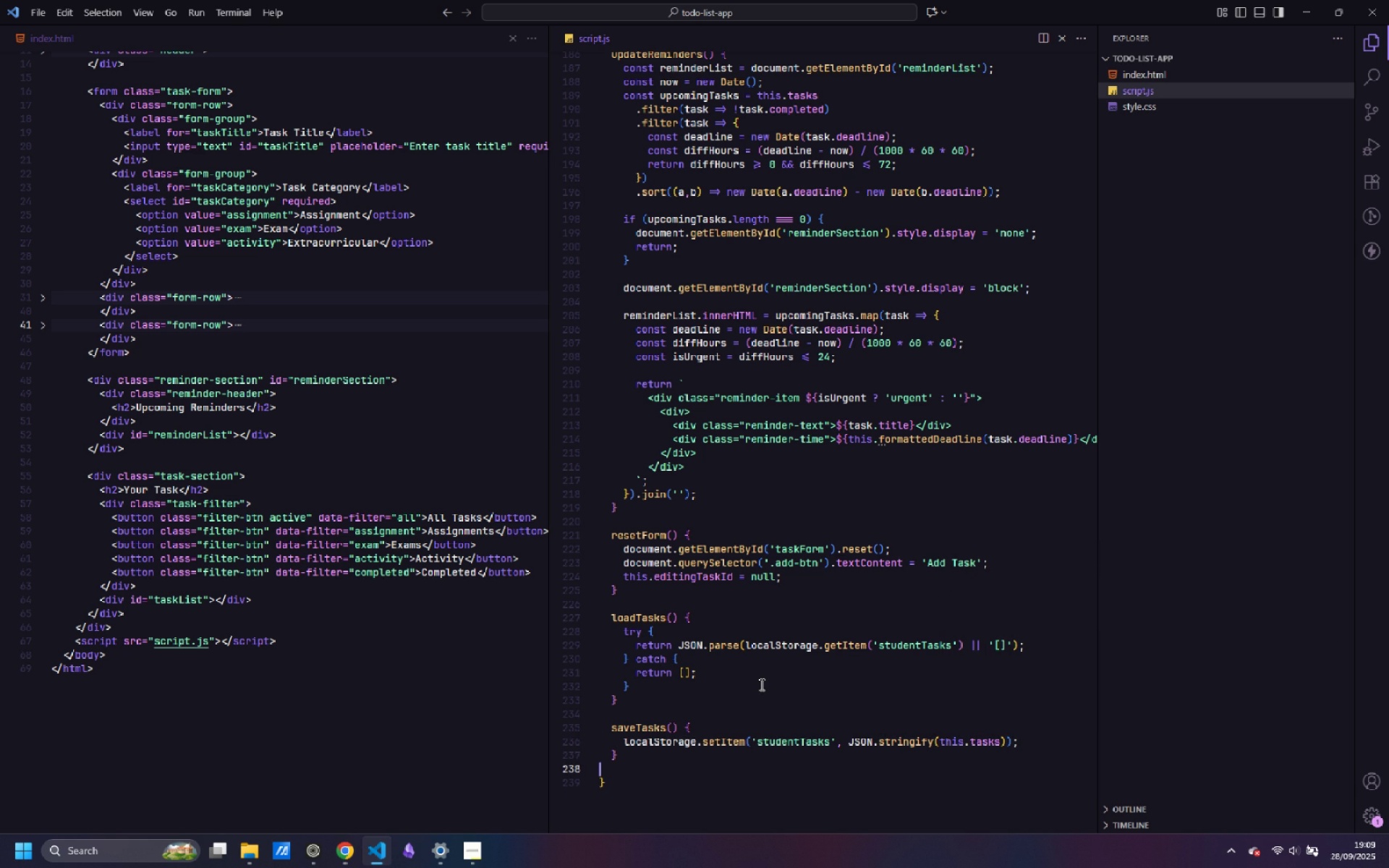 
key(Backspace)
 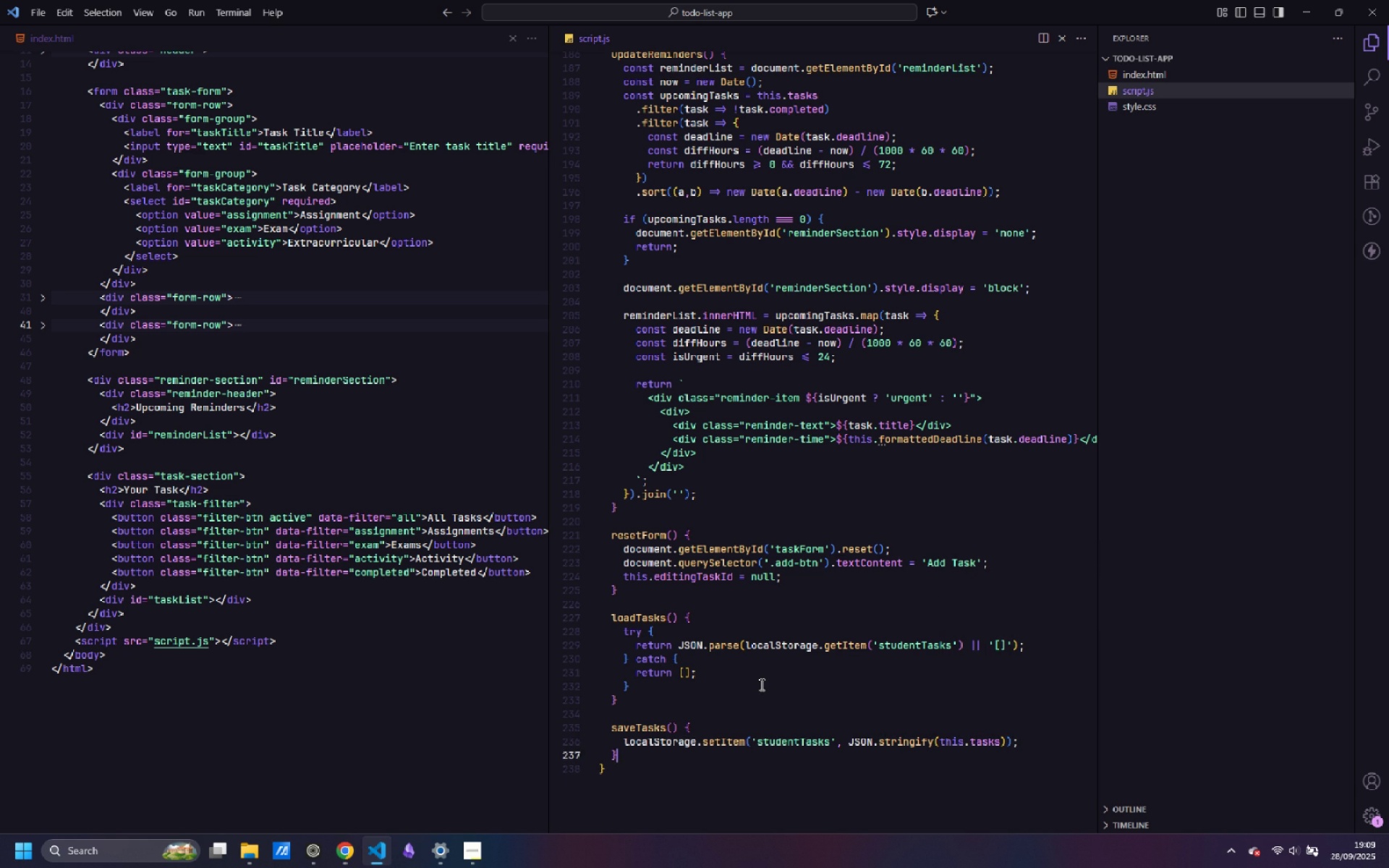 
key(Backspace)
 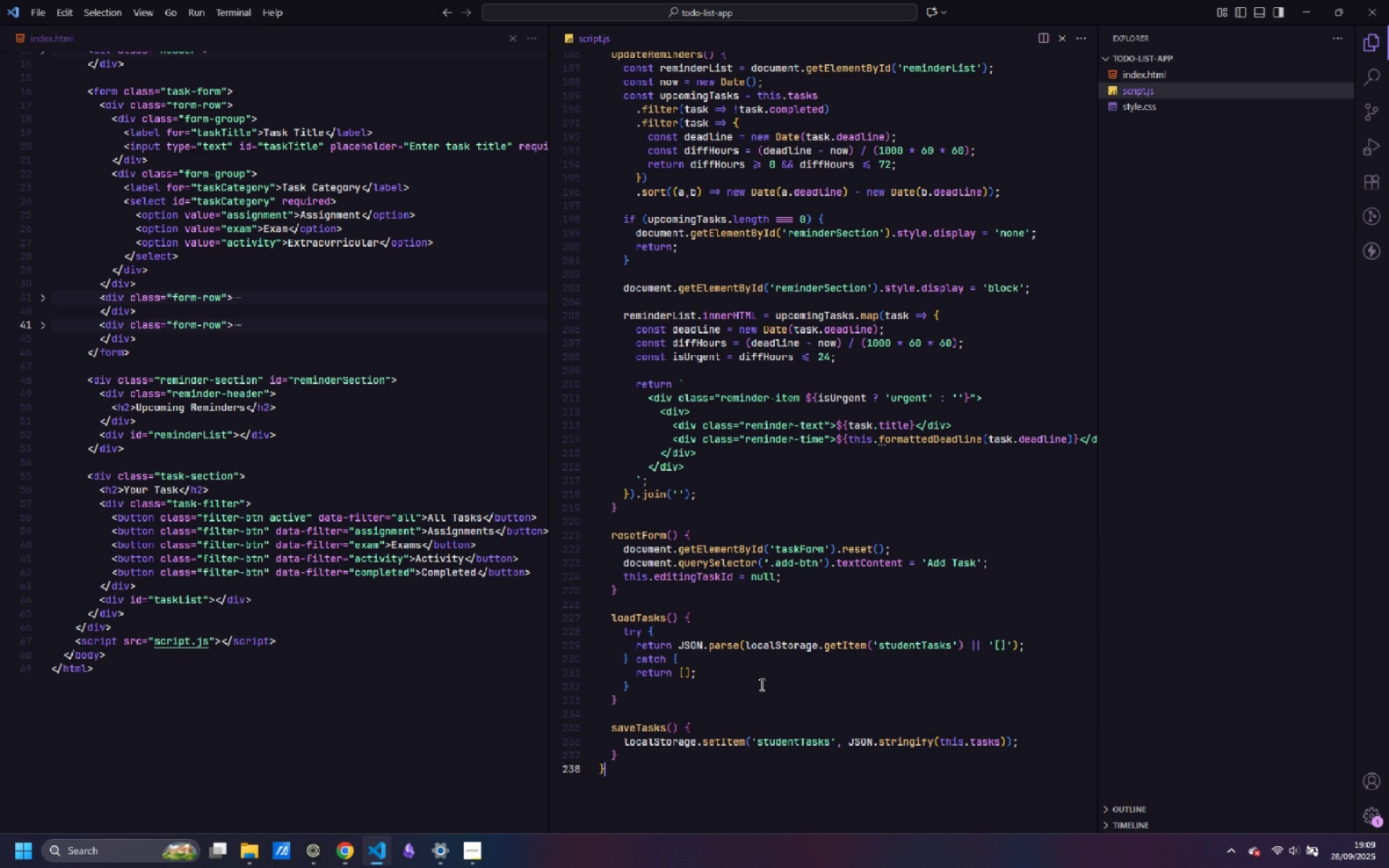 
key(ArrowDown)
 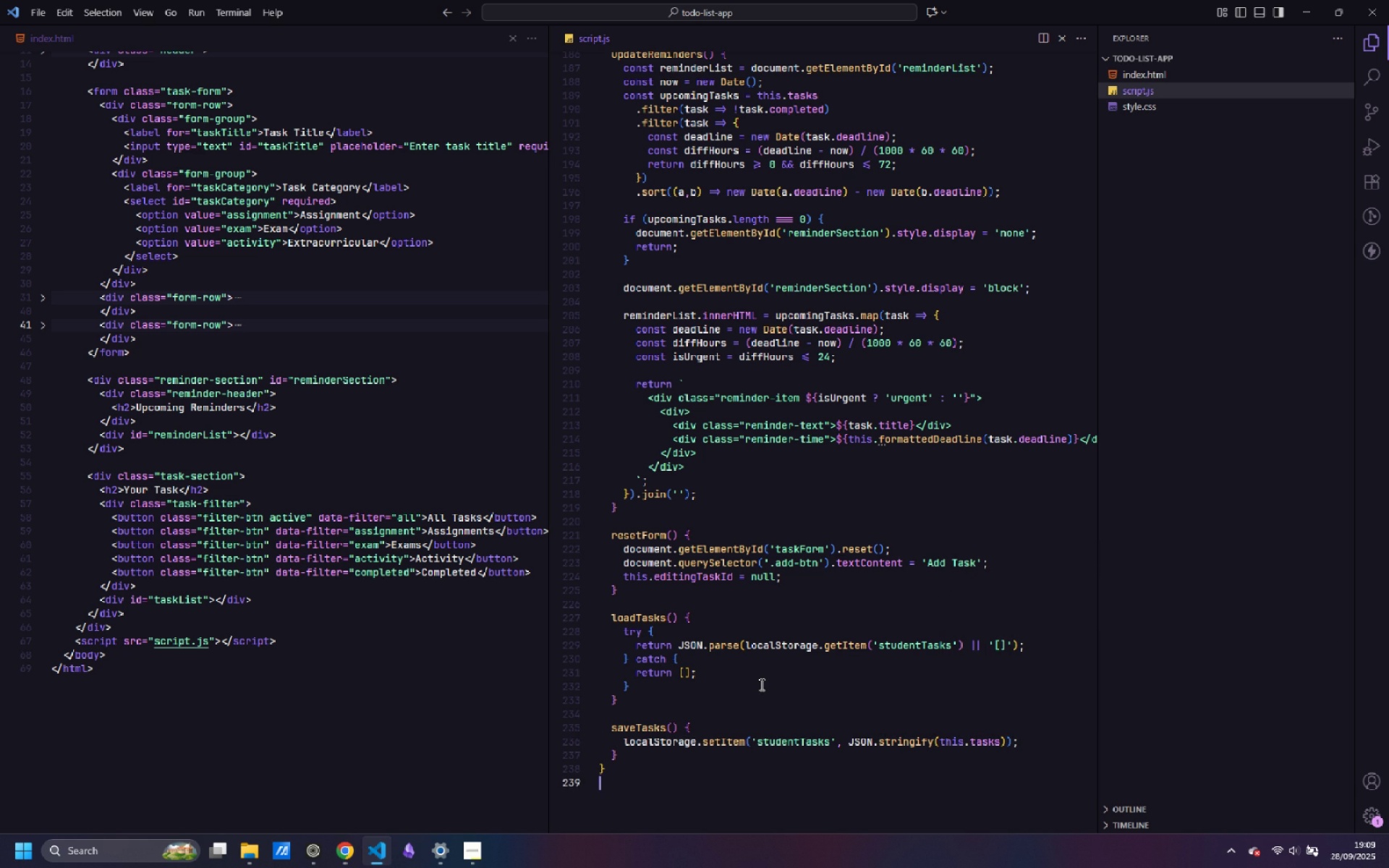 
key(Enter)
 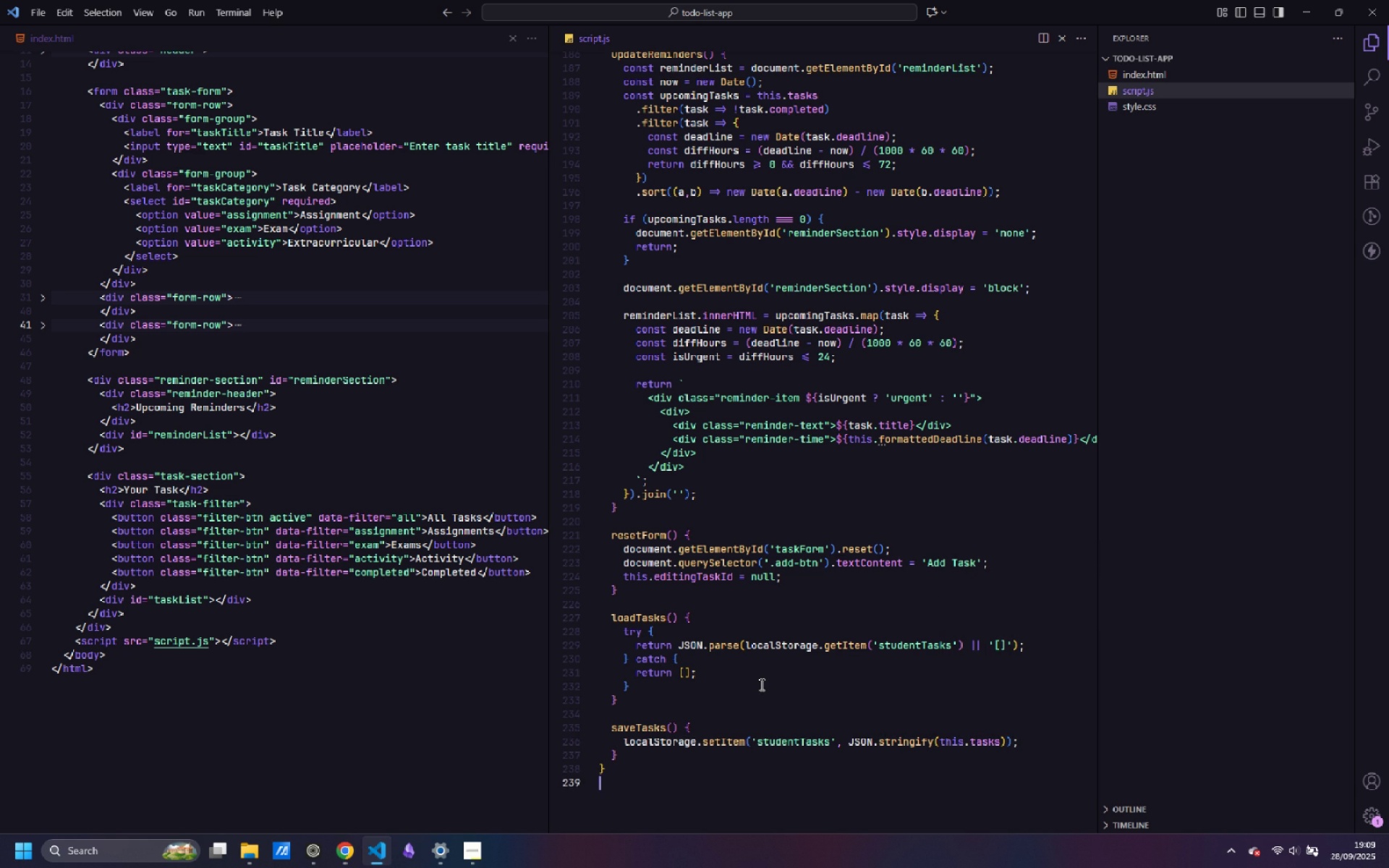 
key(Enter)
 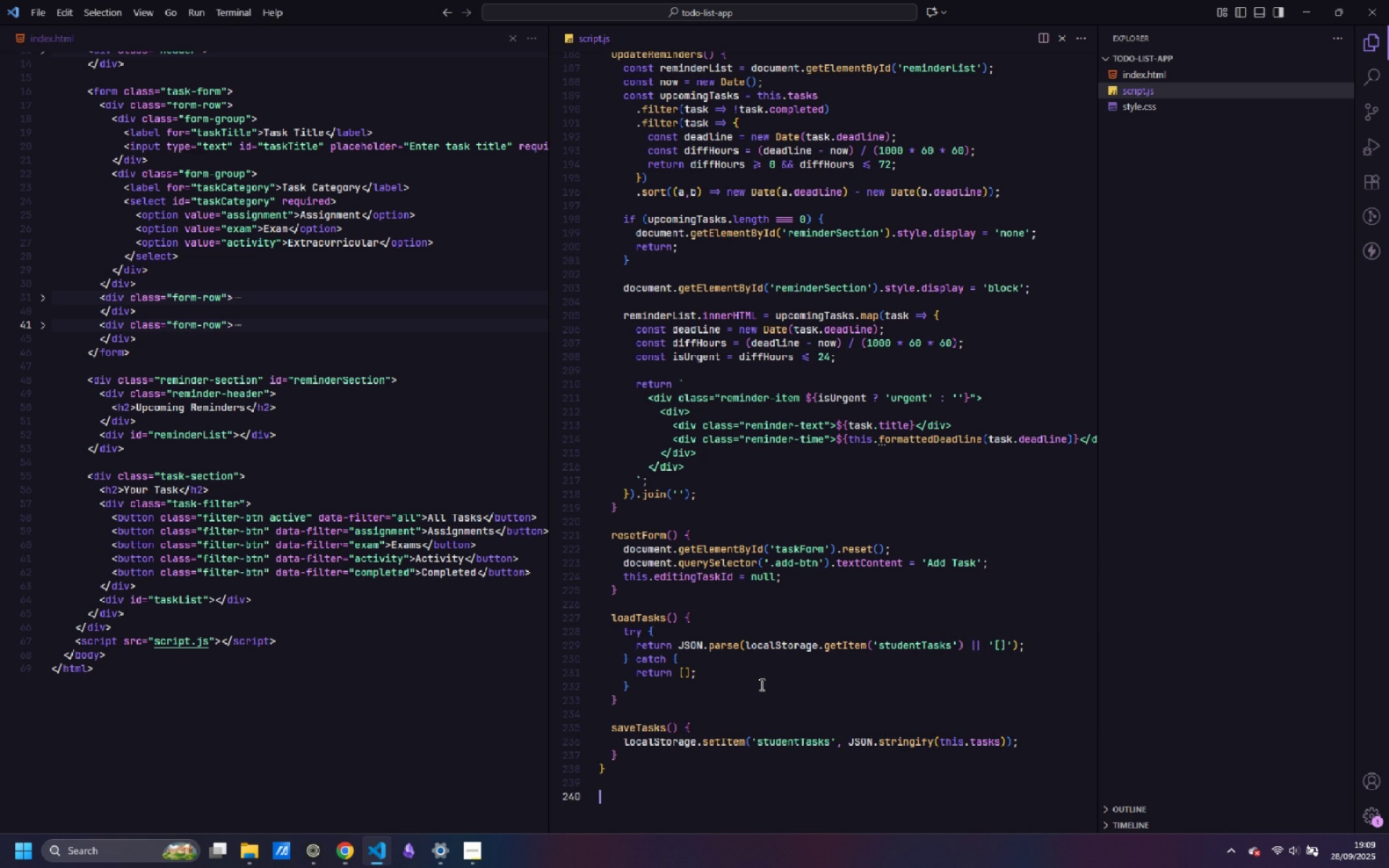 
type(const taskManager = T)
key(Backspace)
type(new TaskManager();)